 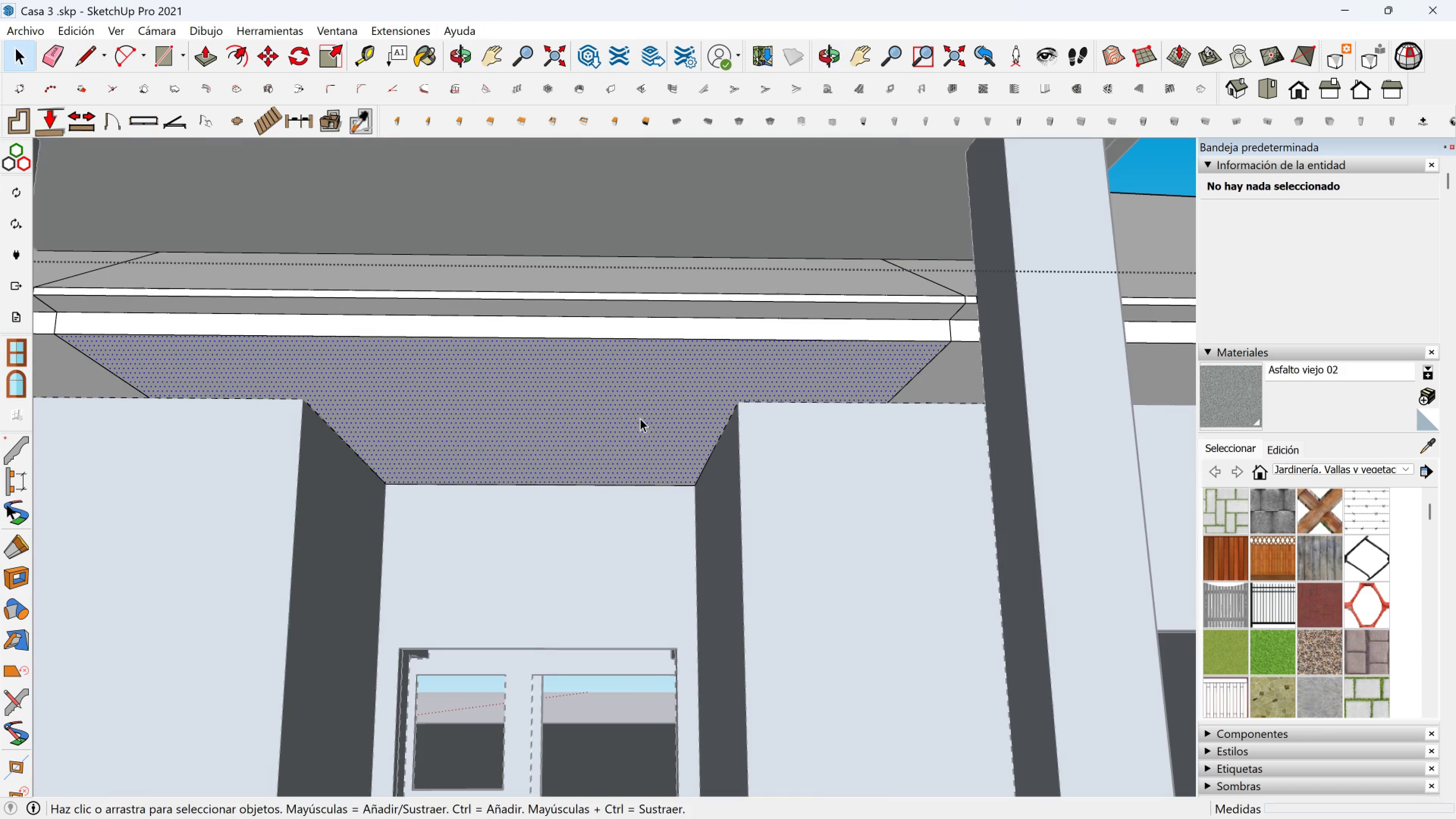 
left_click([640, 418])
 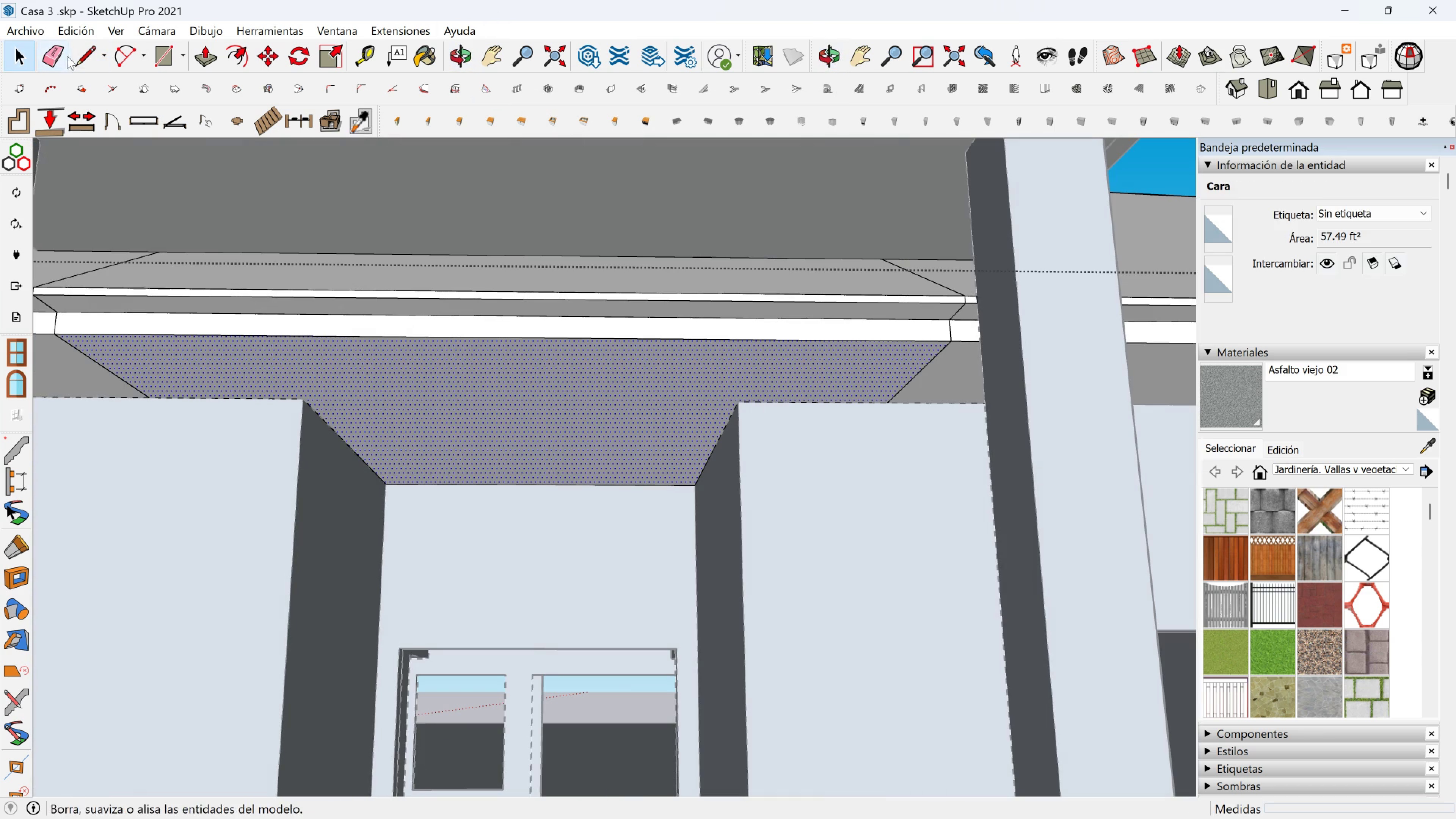 
left_click([92, 54])
 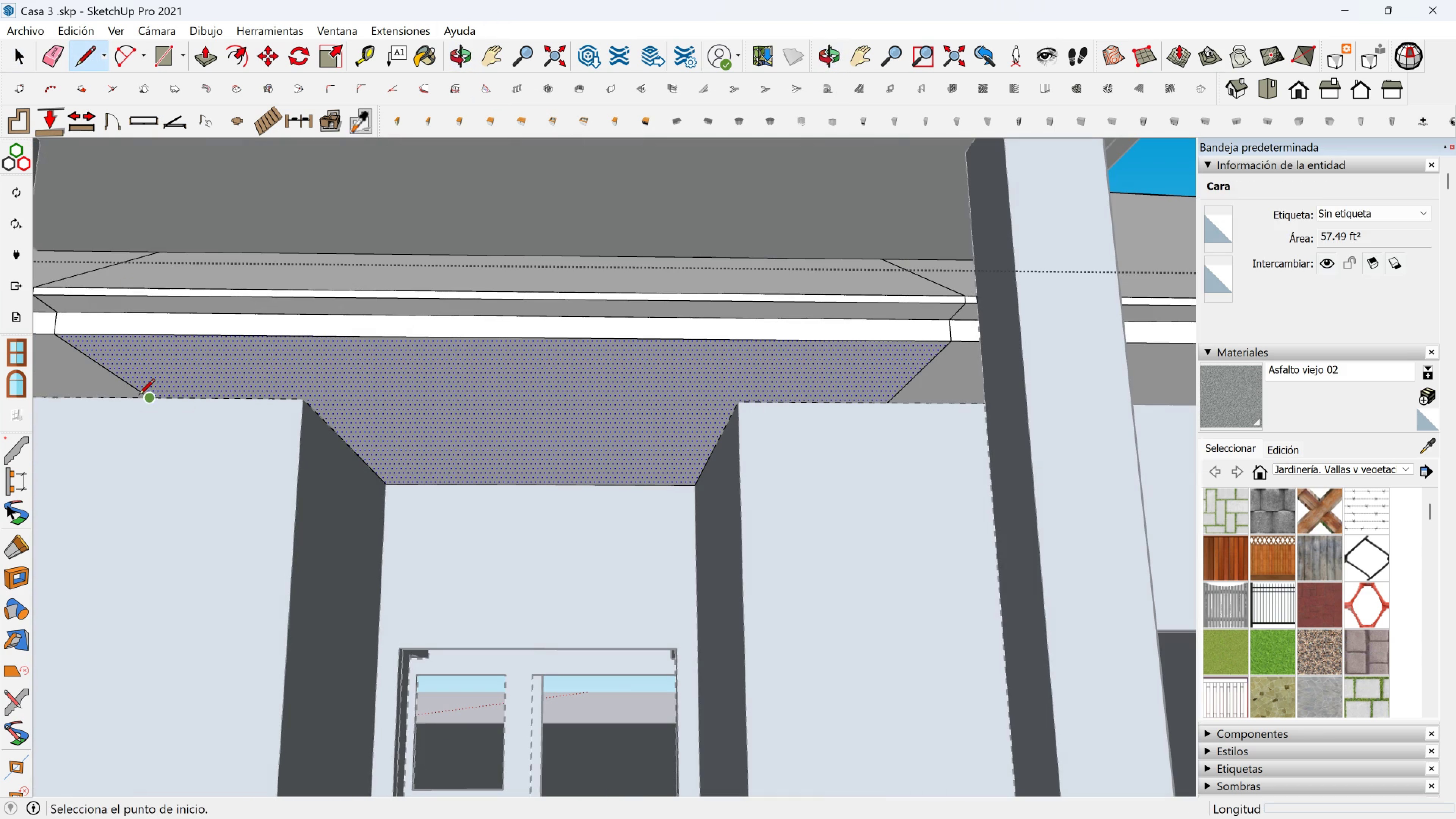 
left_click([139, 396])
 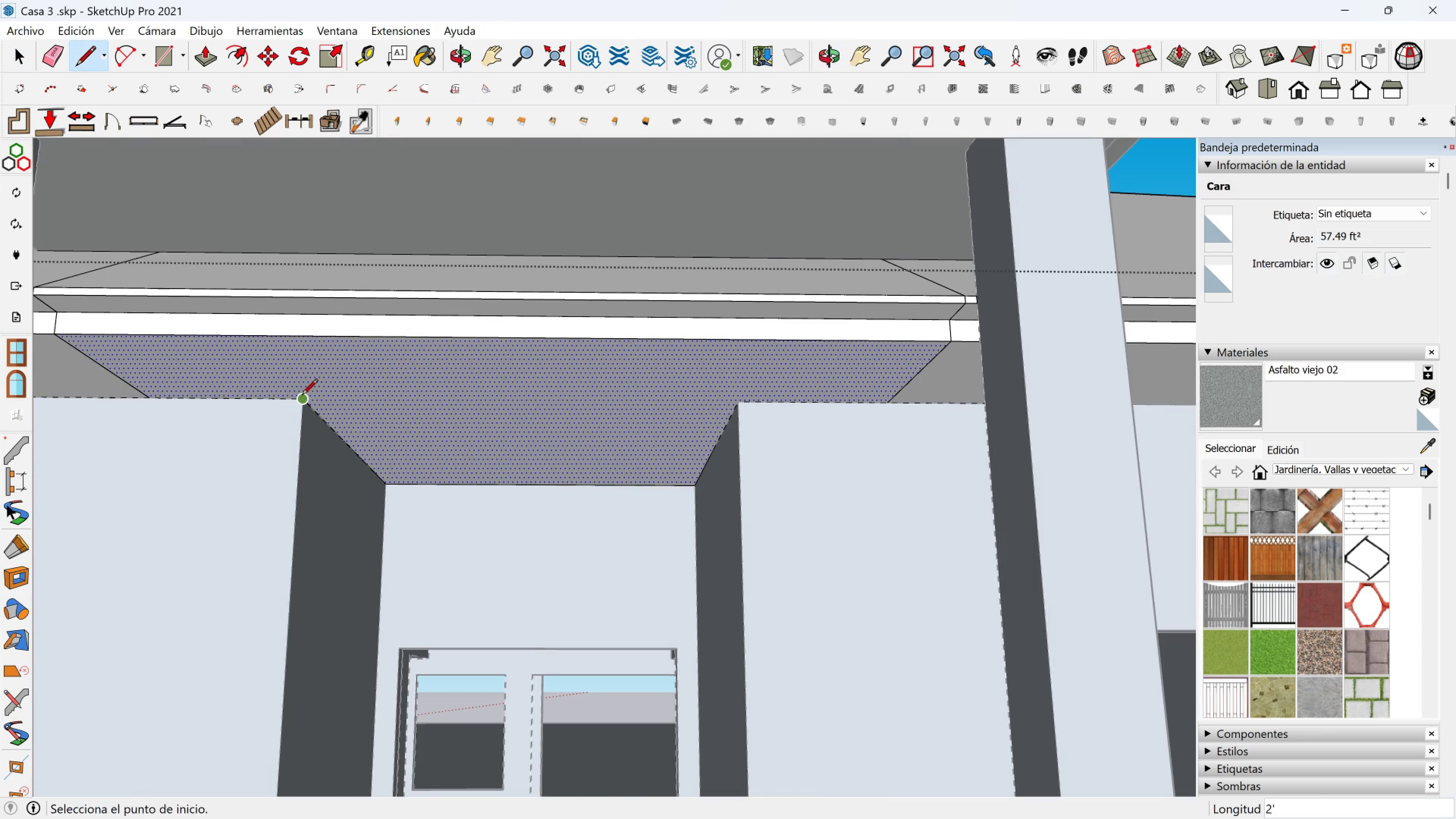 
double_click([303, 397])
 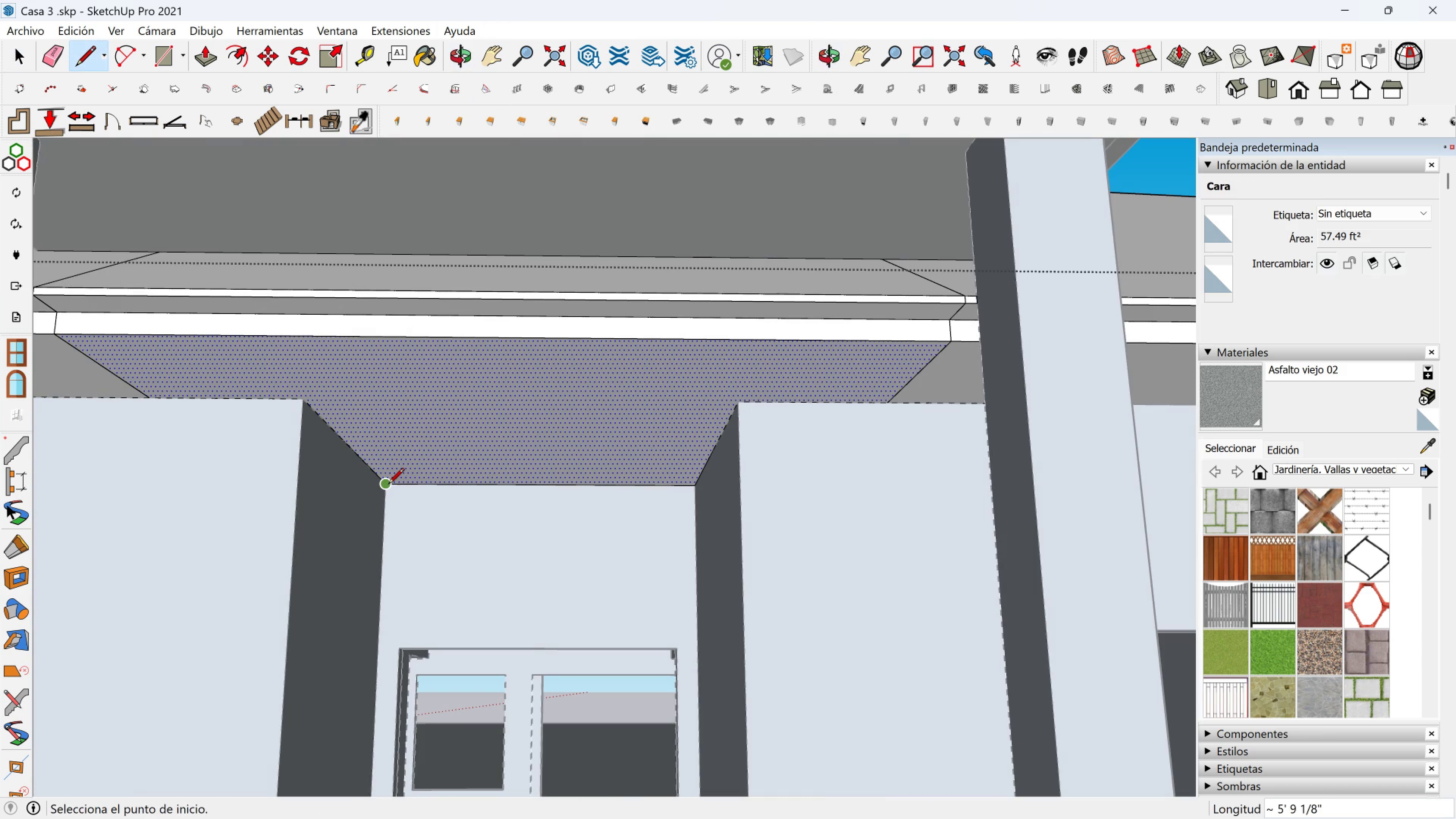 
double_click([388, 486])
 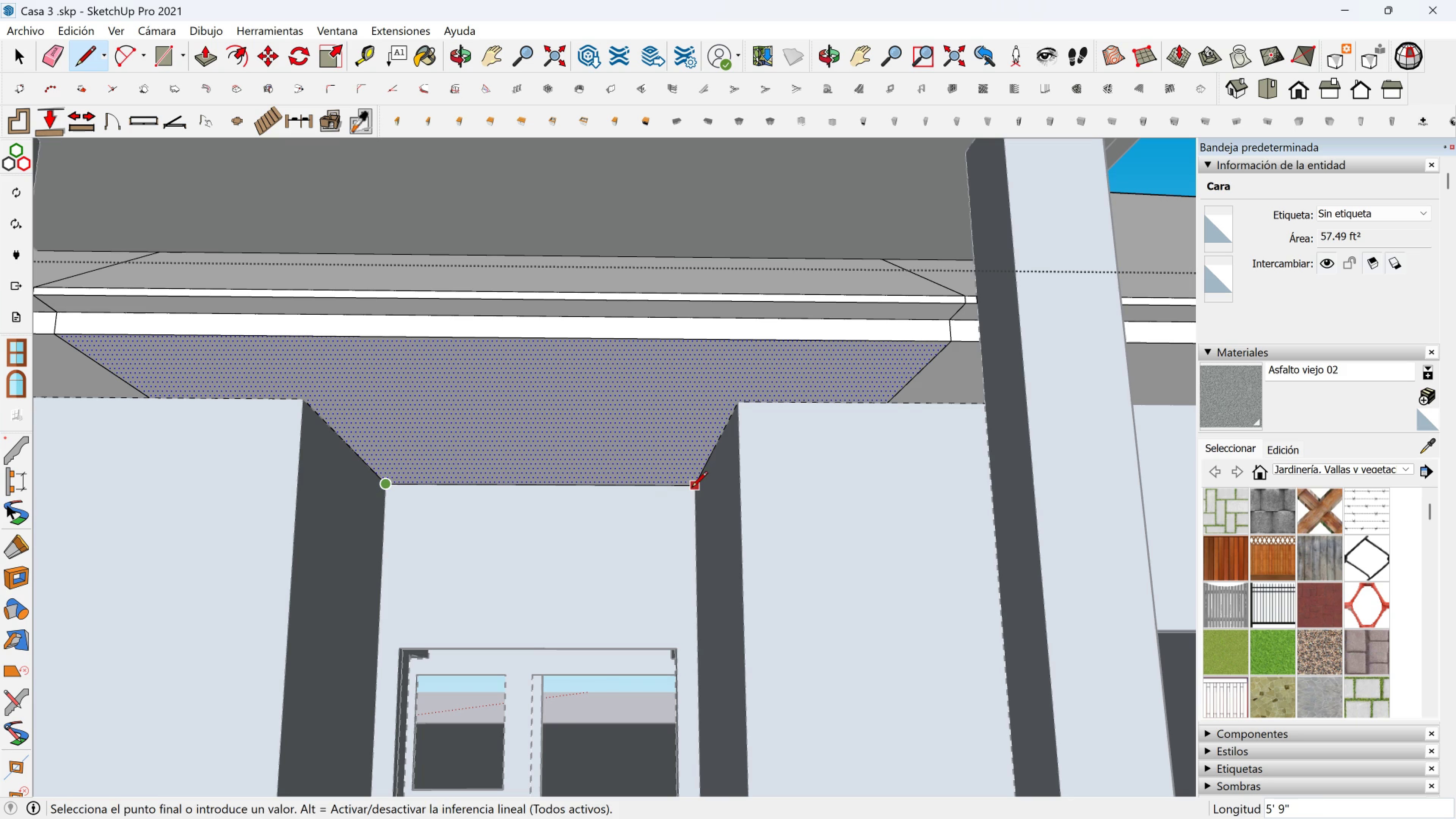 
left_click([692, 488])
 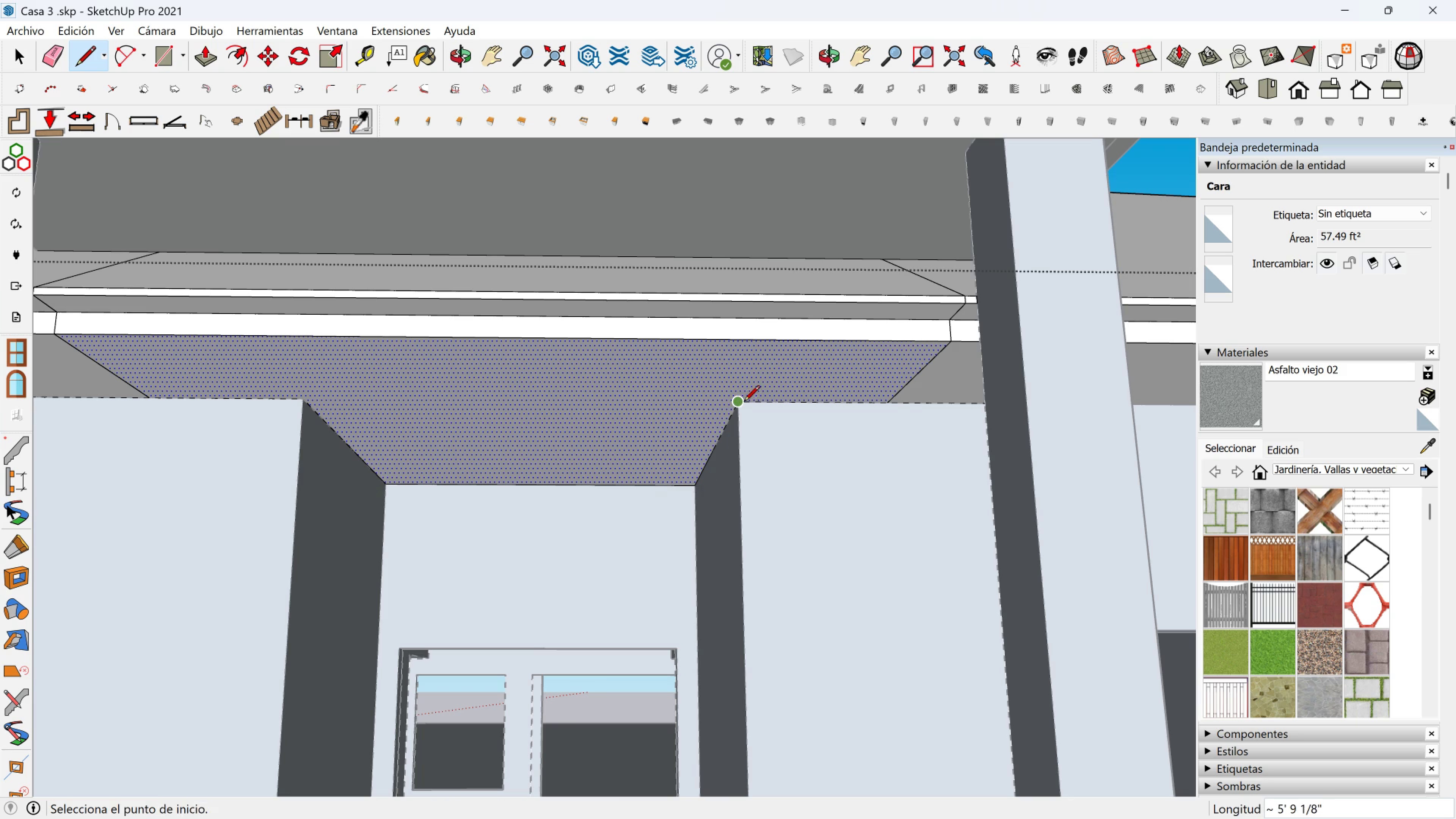 
double_click([740, 402])
 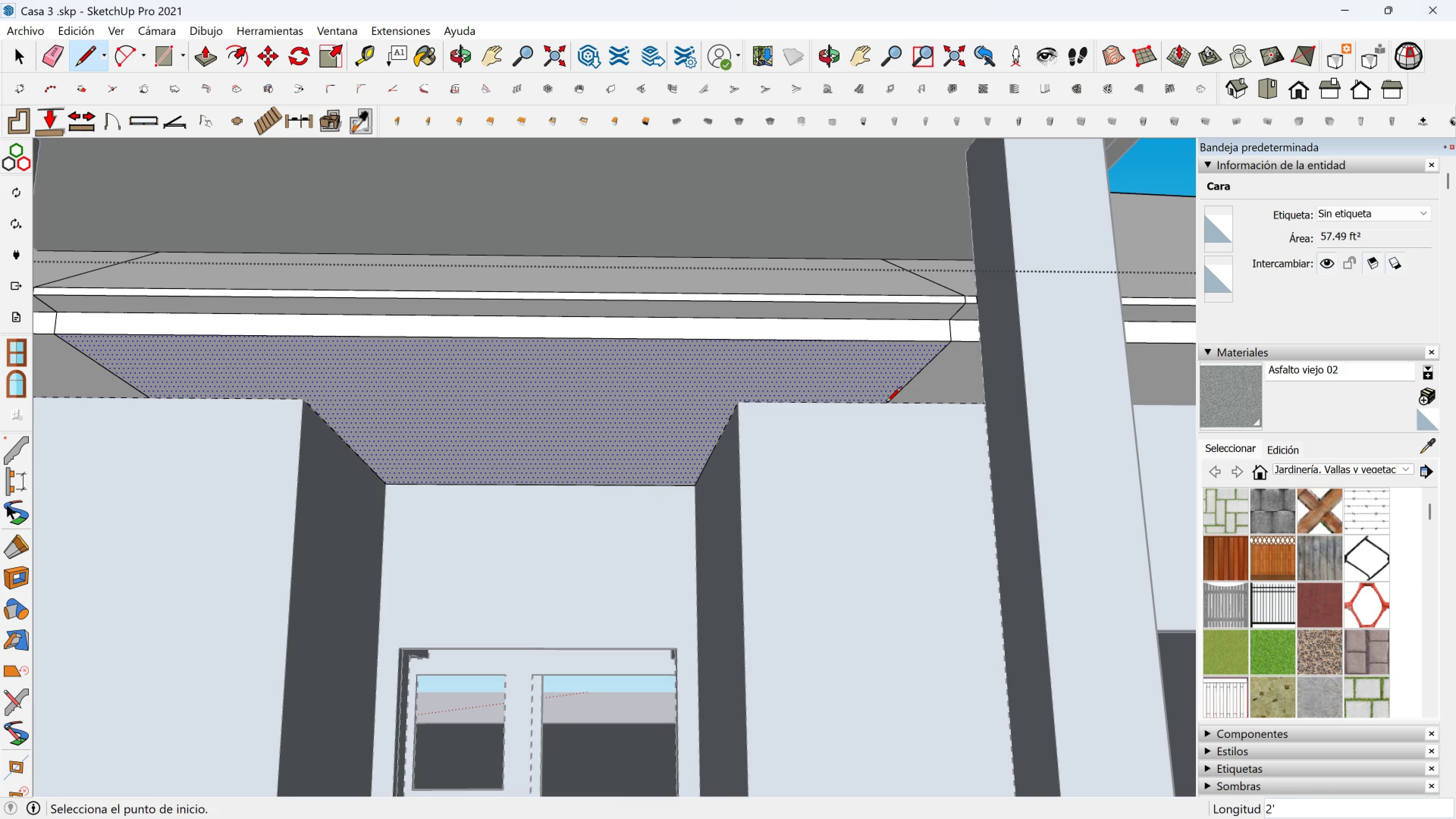 
left_click([886, 404])
 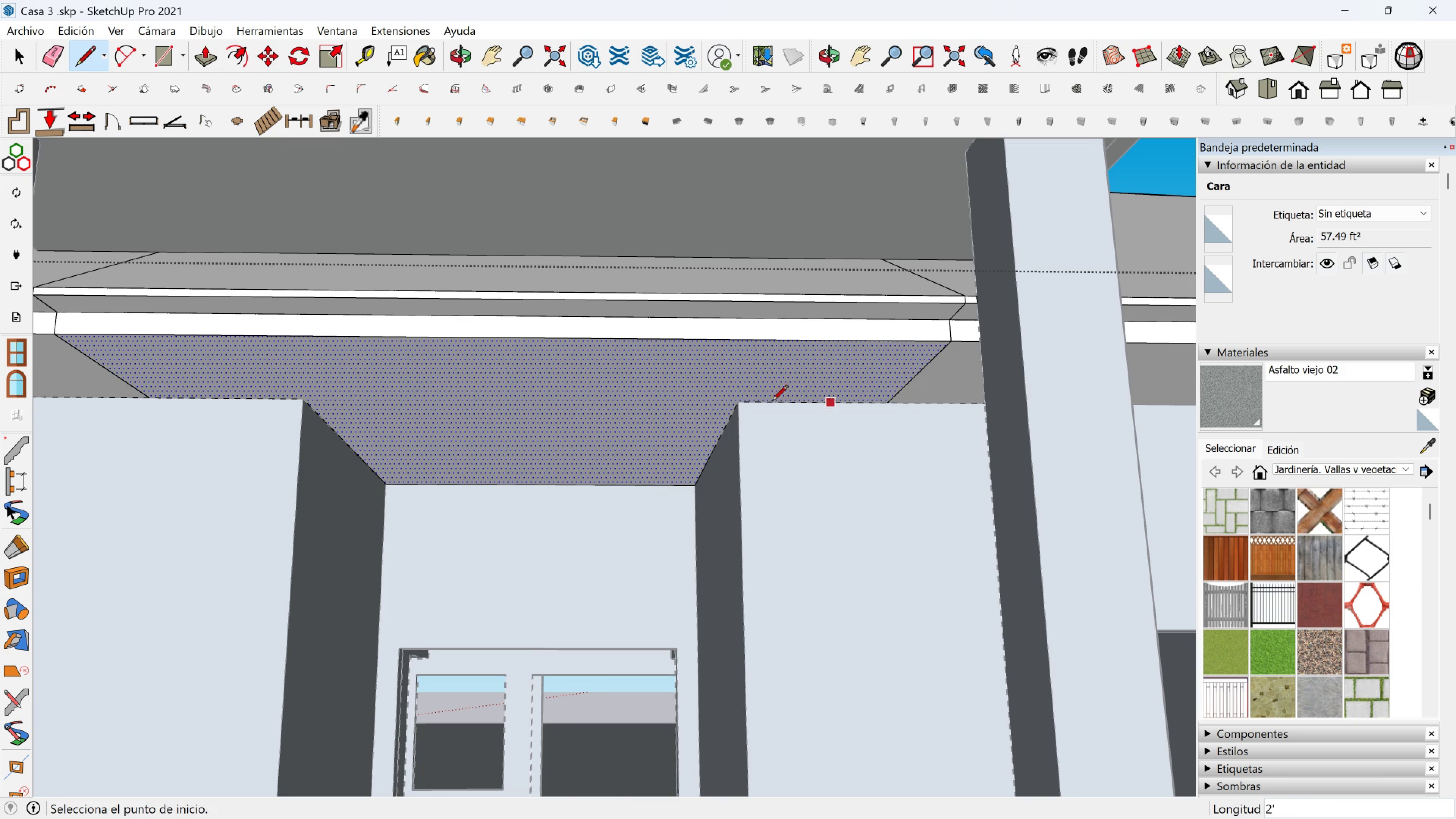 
key(Space)
 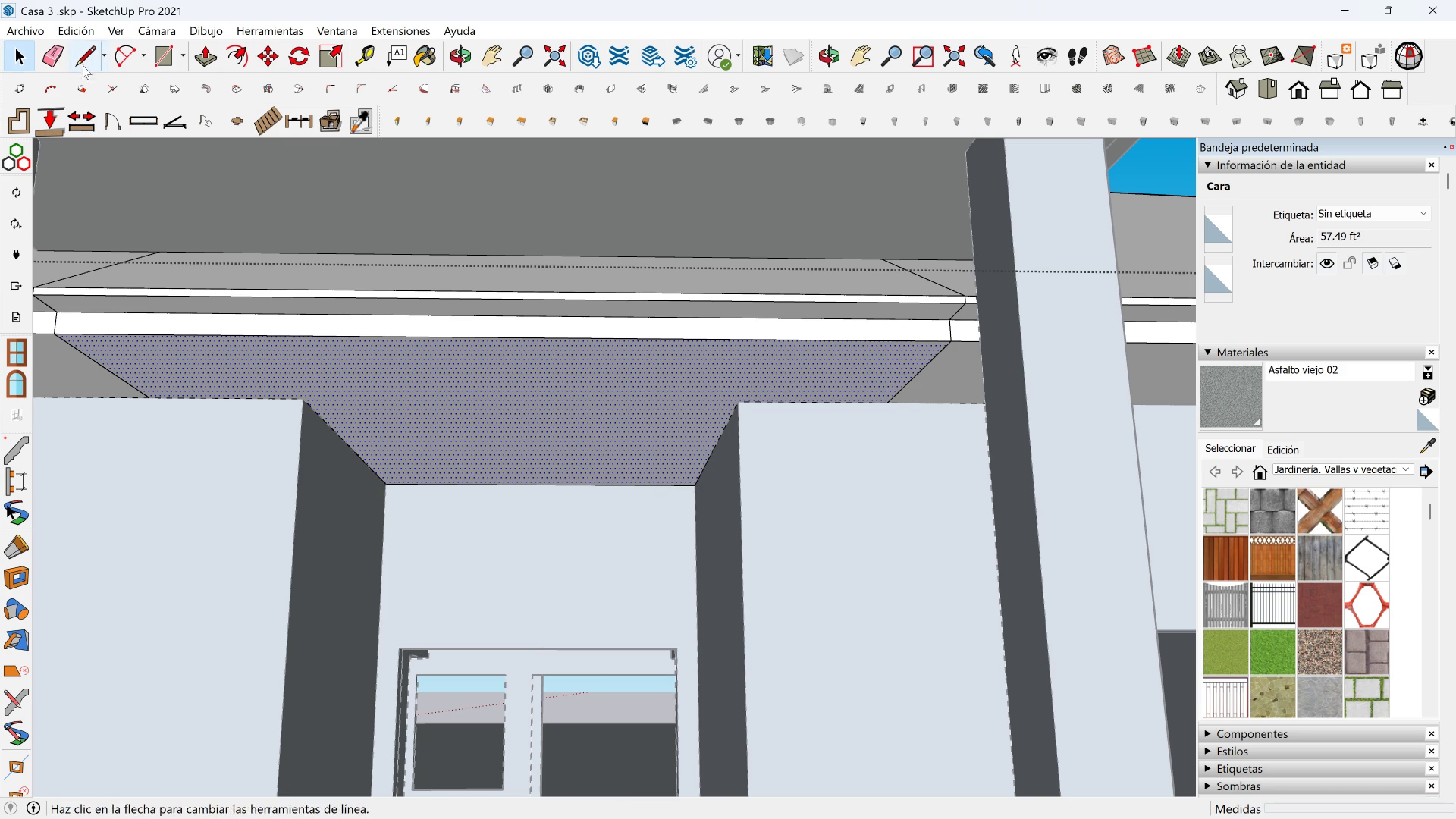 
left_click([56, 60])